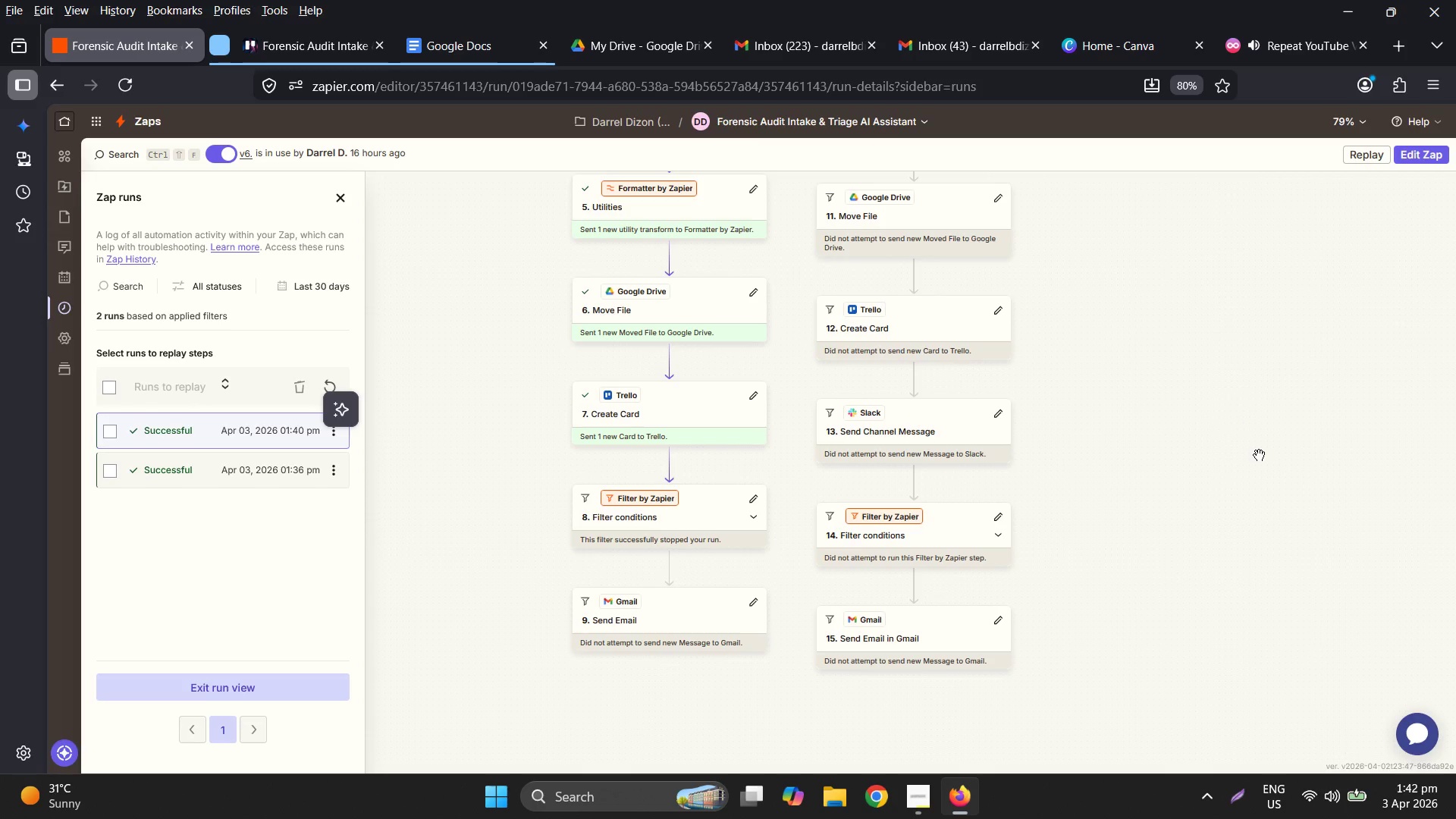 
left_click([334, 388])
 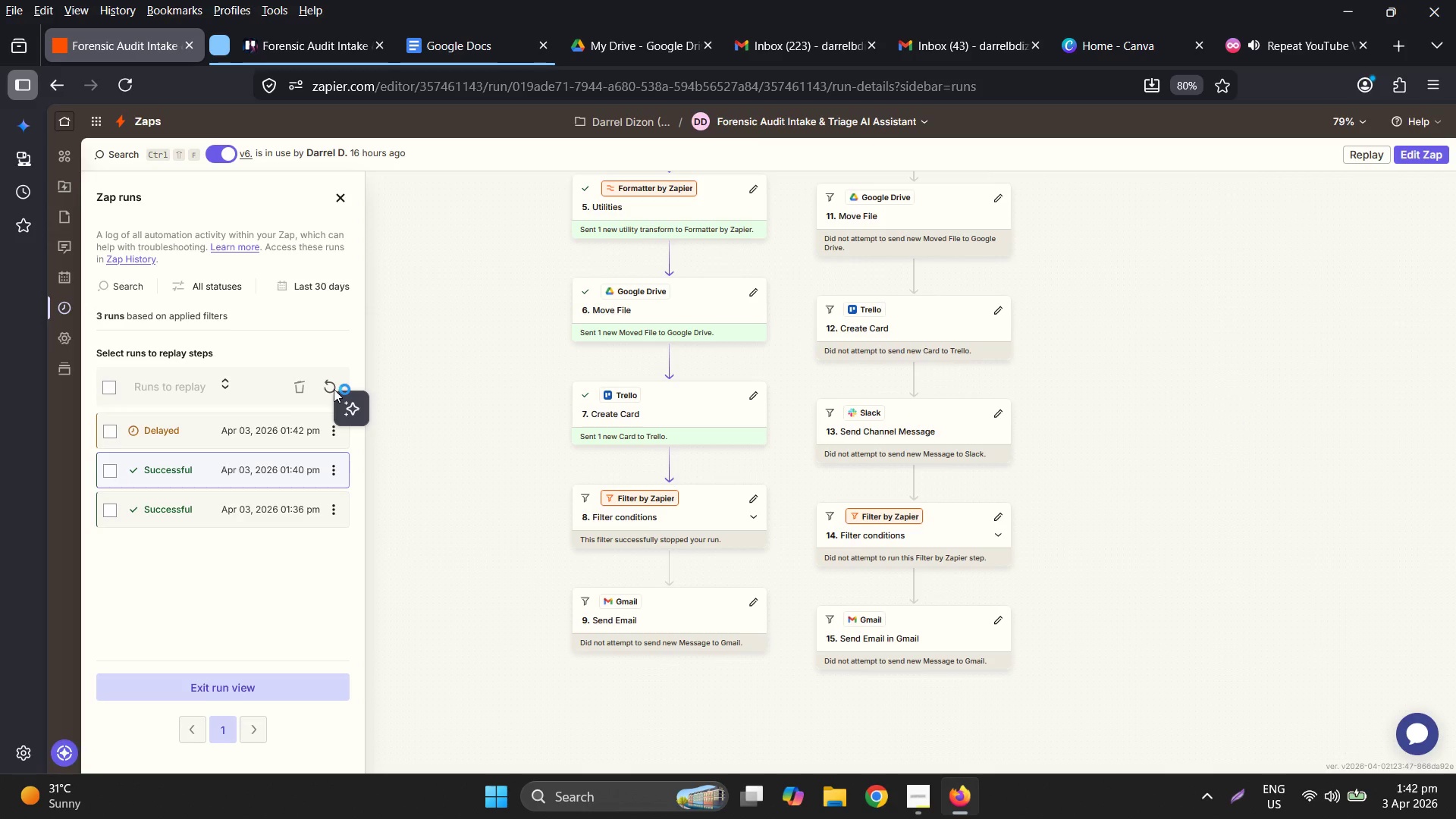 
left_click([212, 441])
 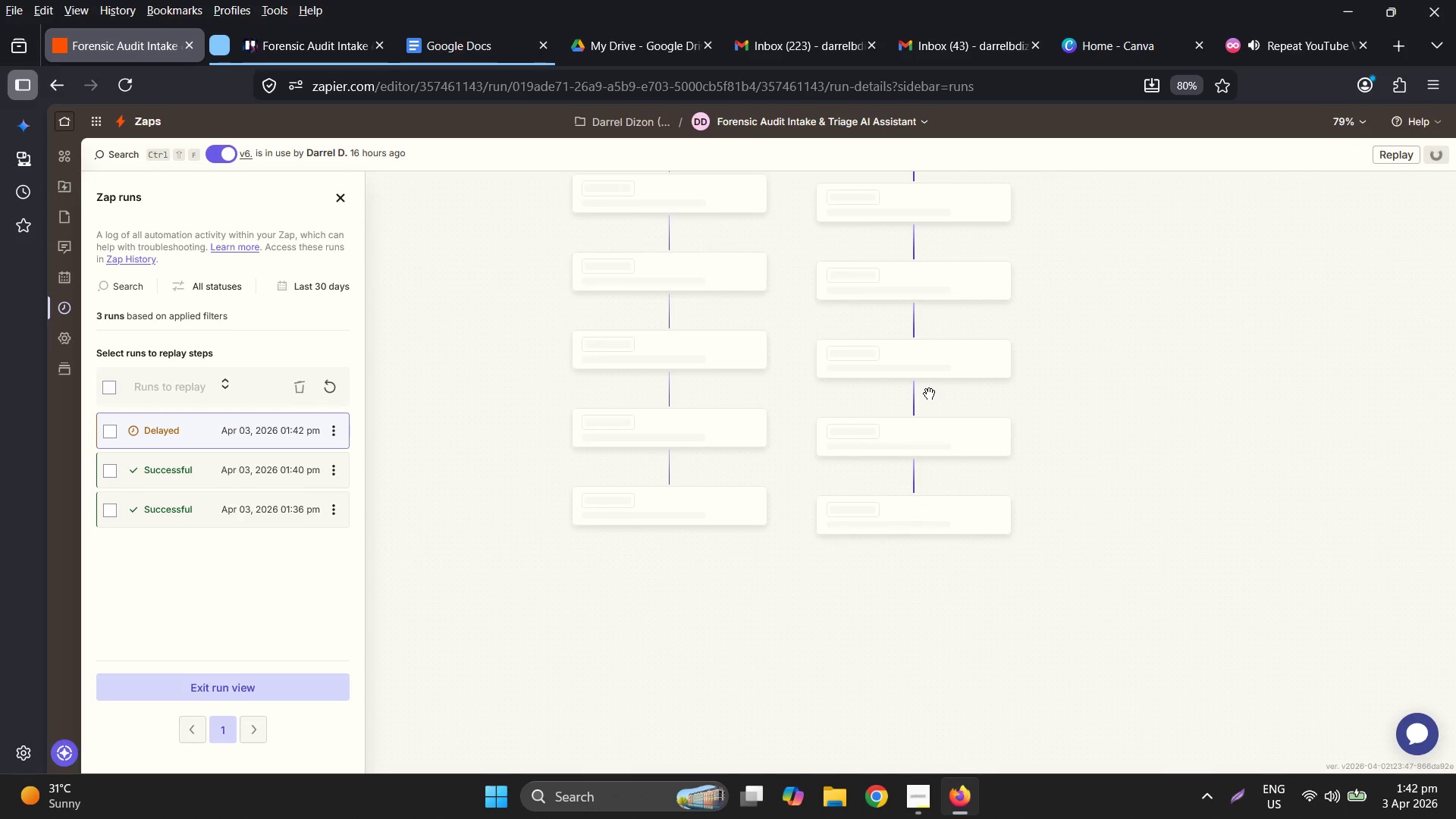 
scroll: coordinate [954, 406], scroll_direction: up, amount: 8.0
 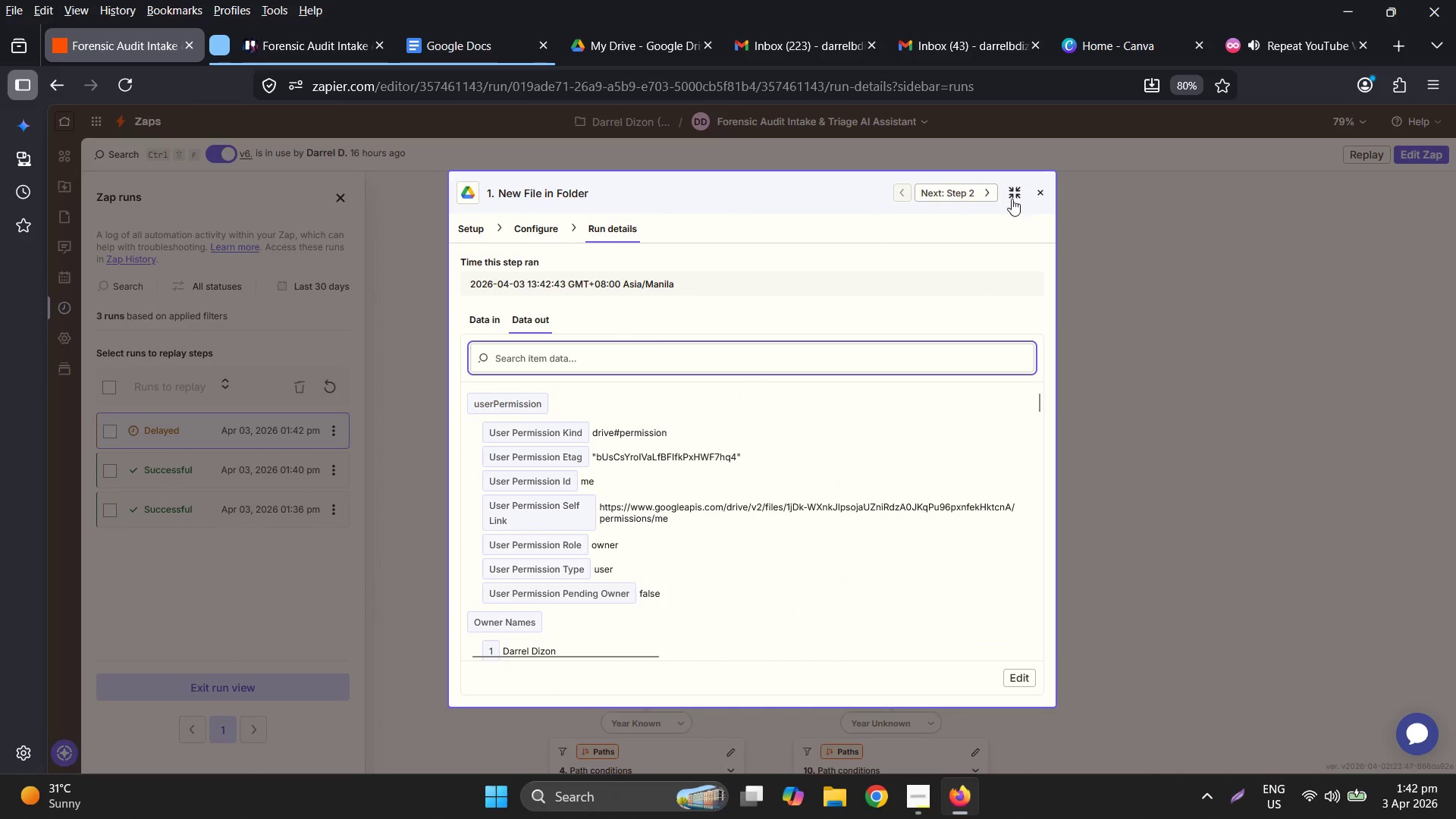 
left_click([1037, 198])
 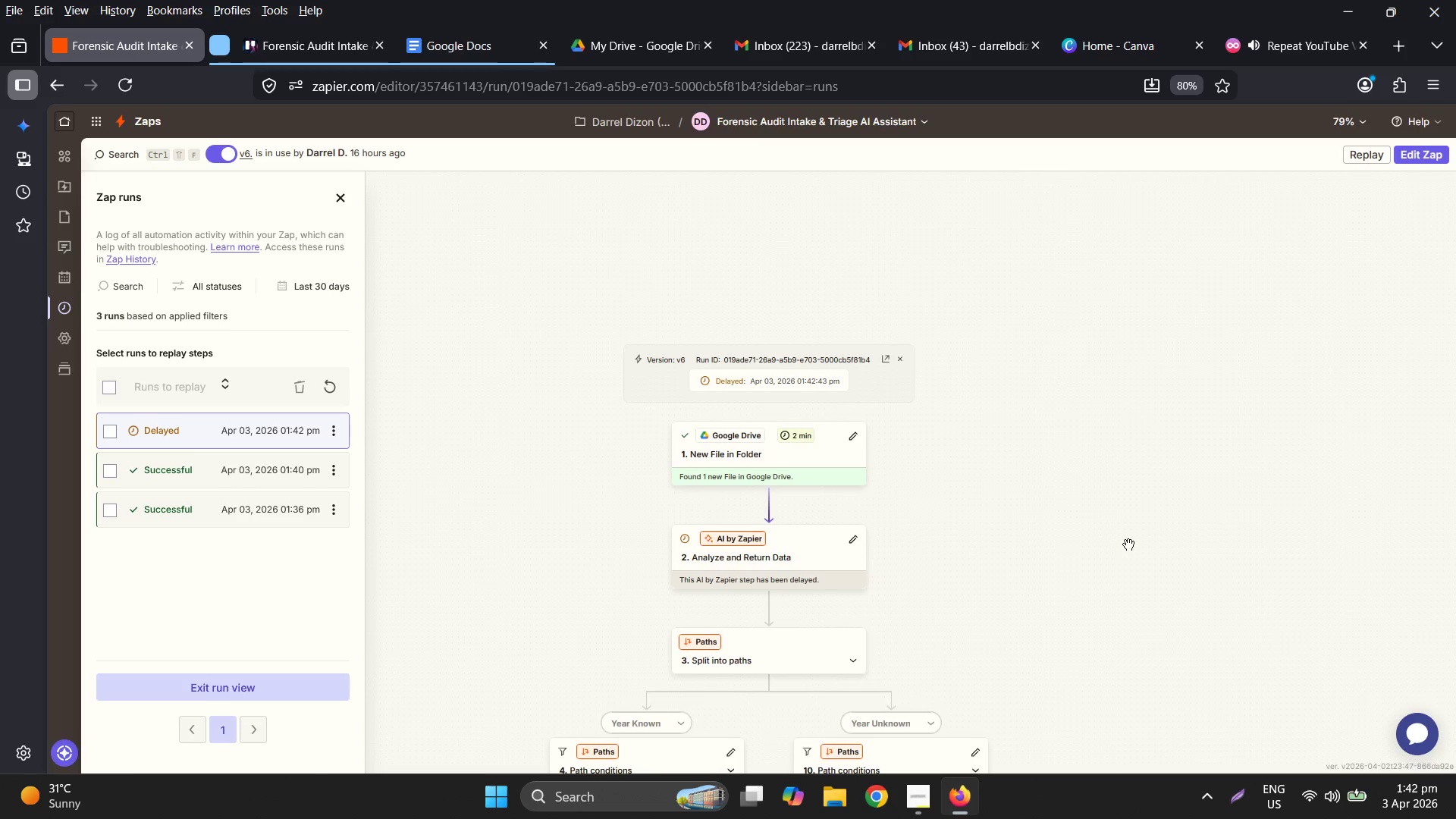 
scroll: coordinate [1123, 599], scroll_direction: down, amount: 4.0
 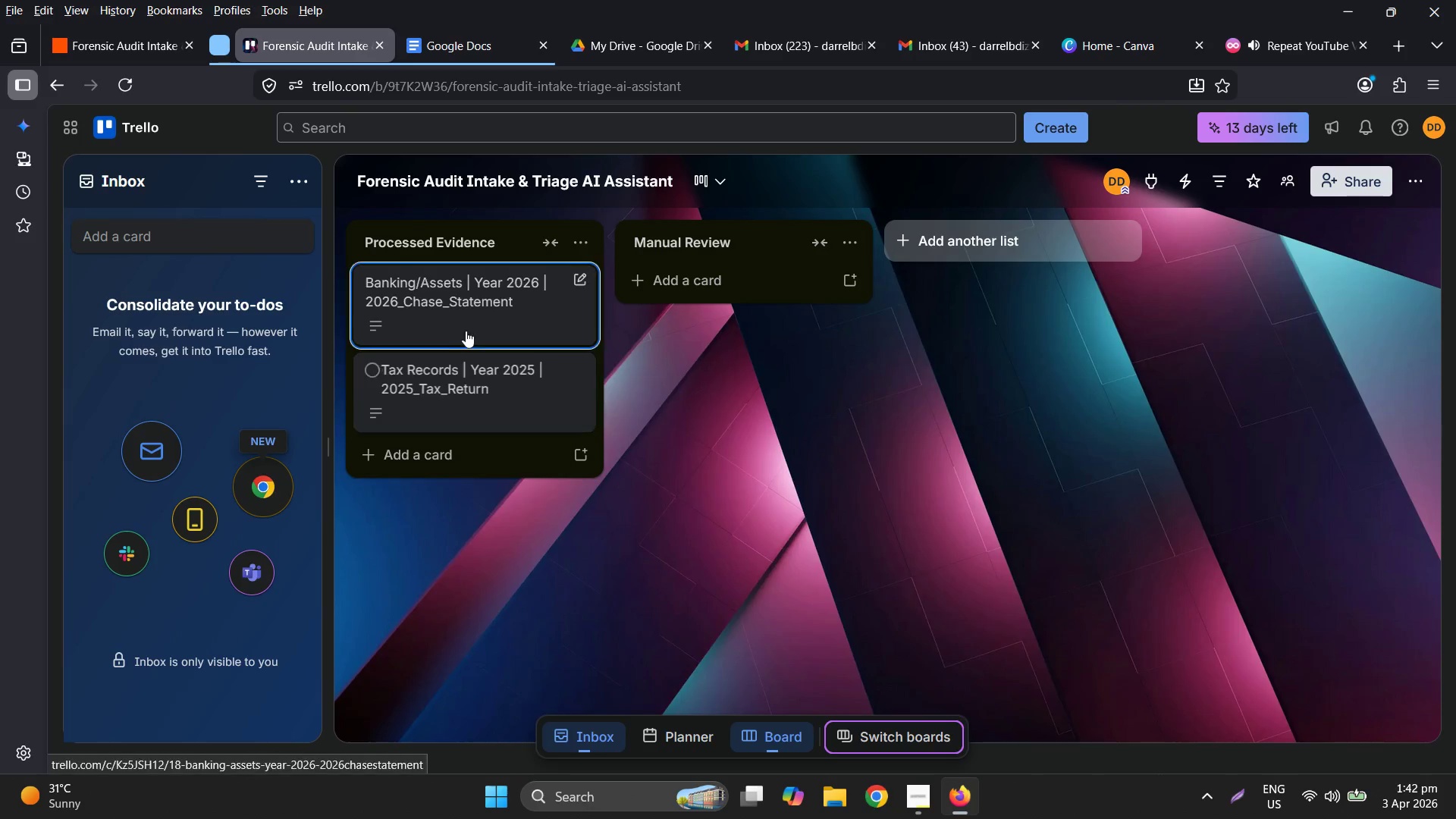 
left_click([514, 315])
 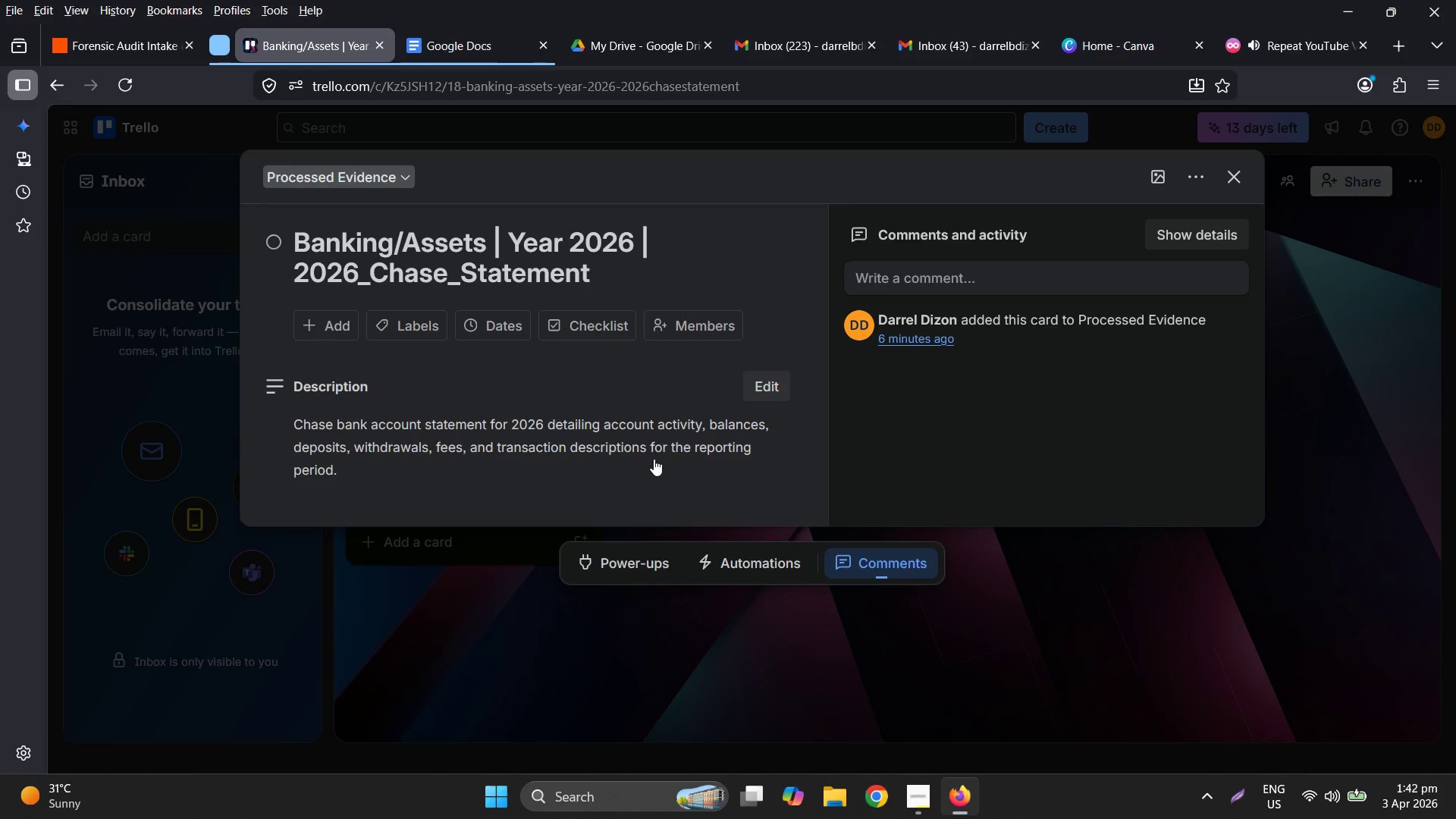 
wait(6.25)
 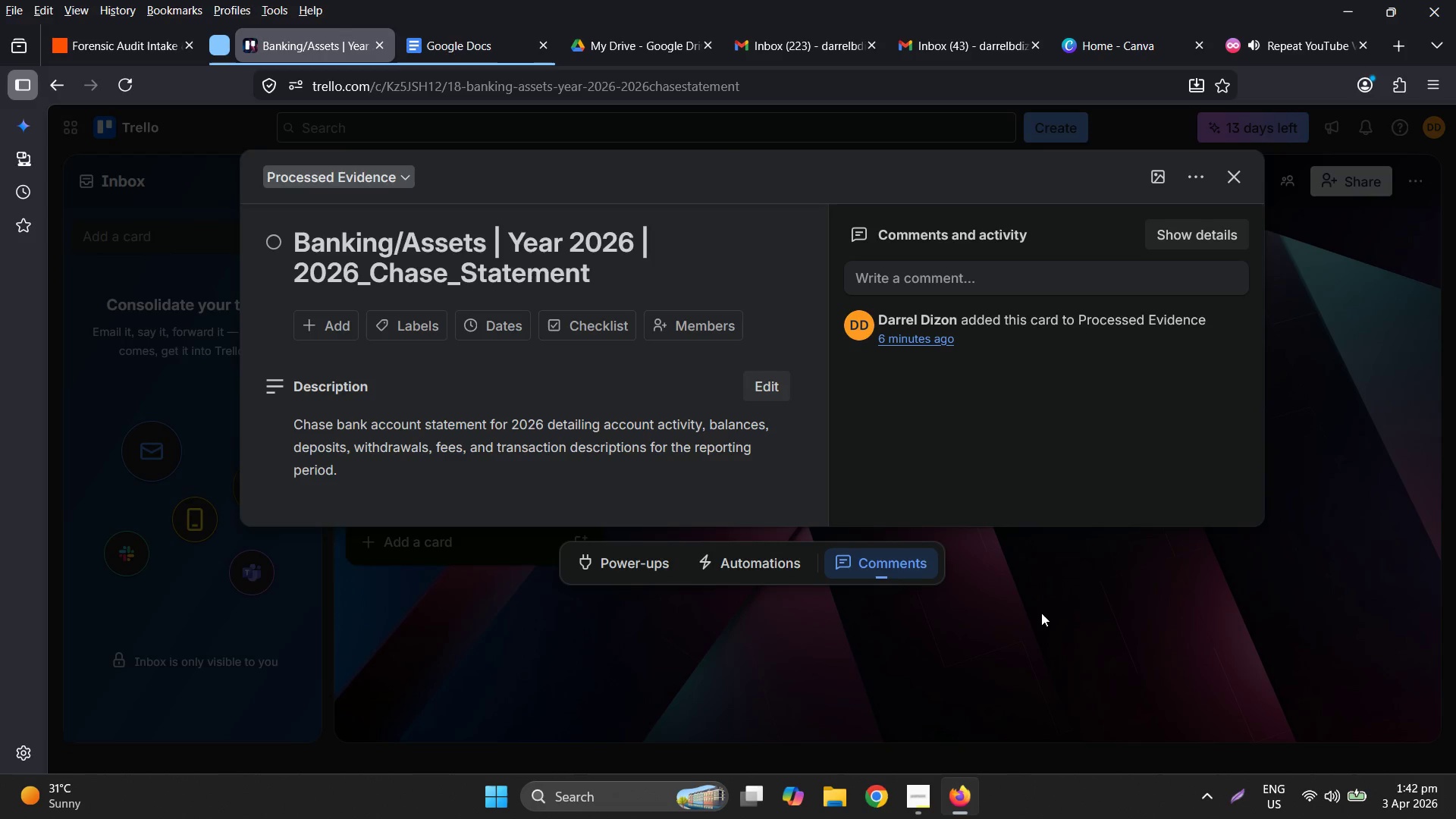 
left_click([435, 644])
 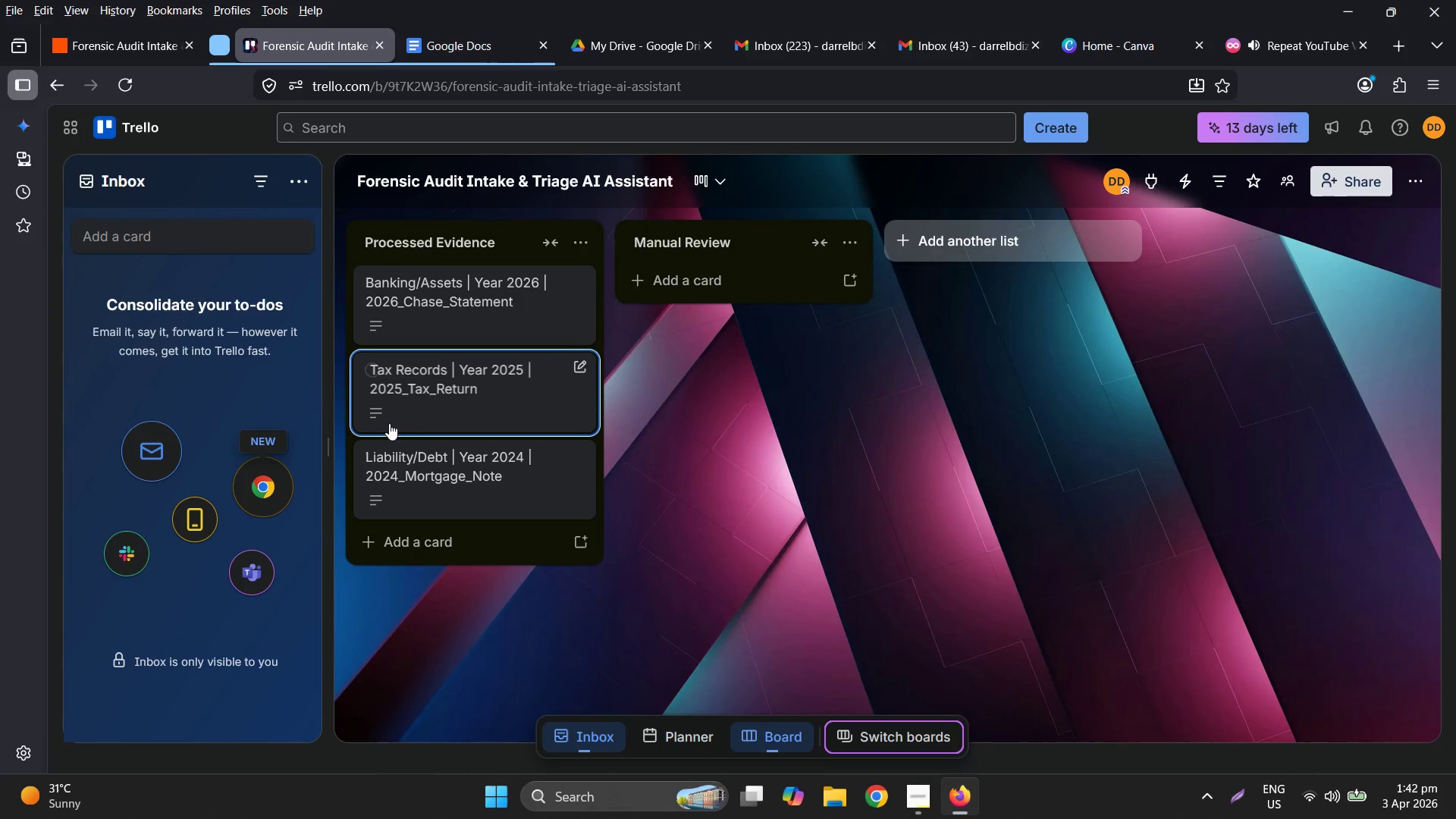 
left_click([417, 416])
 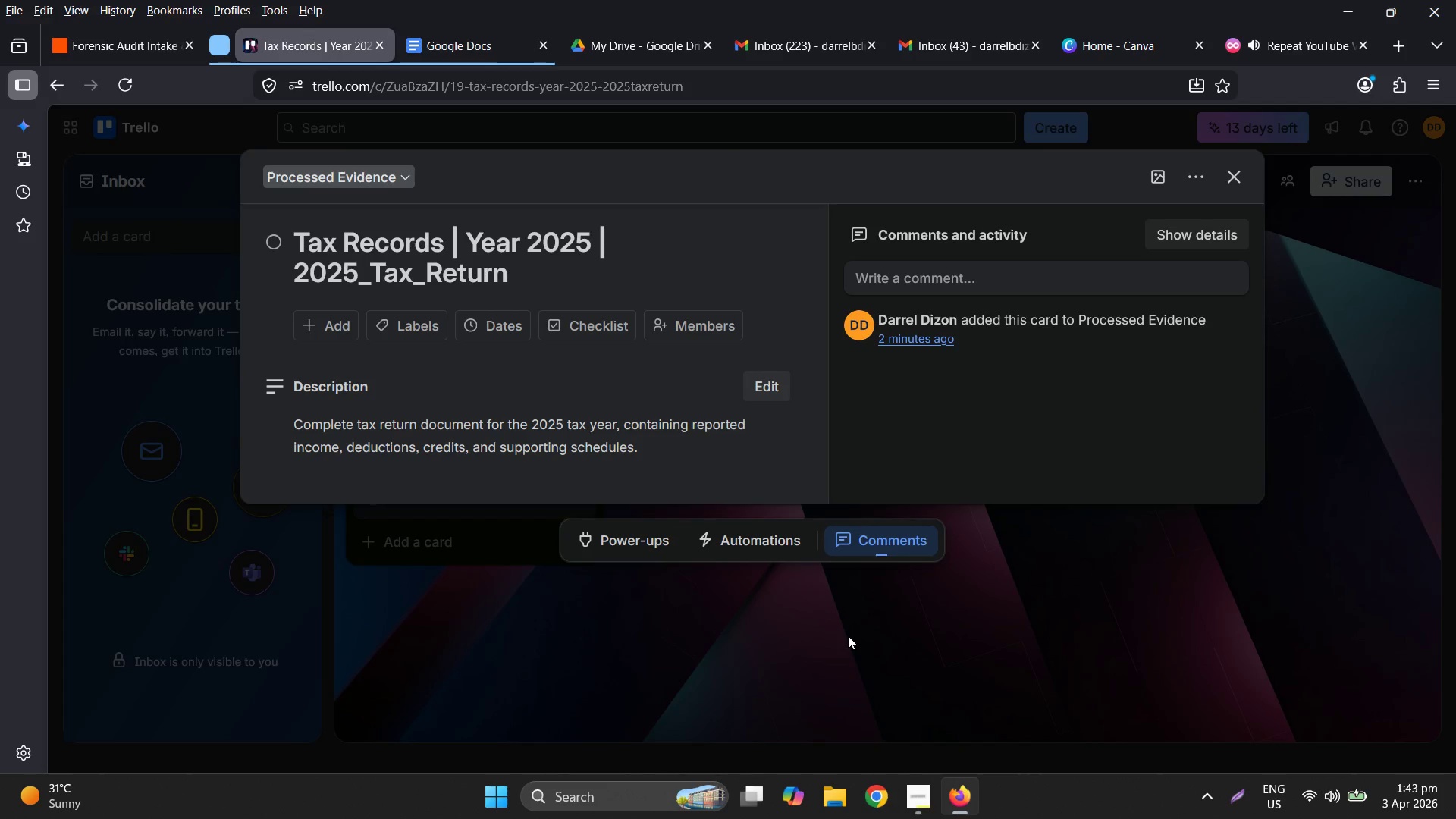 
left_click([848, 635])
 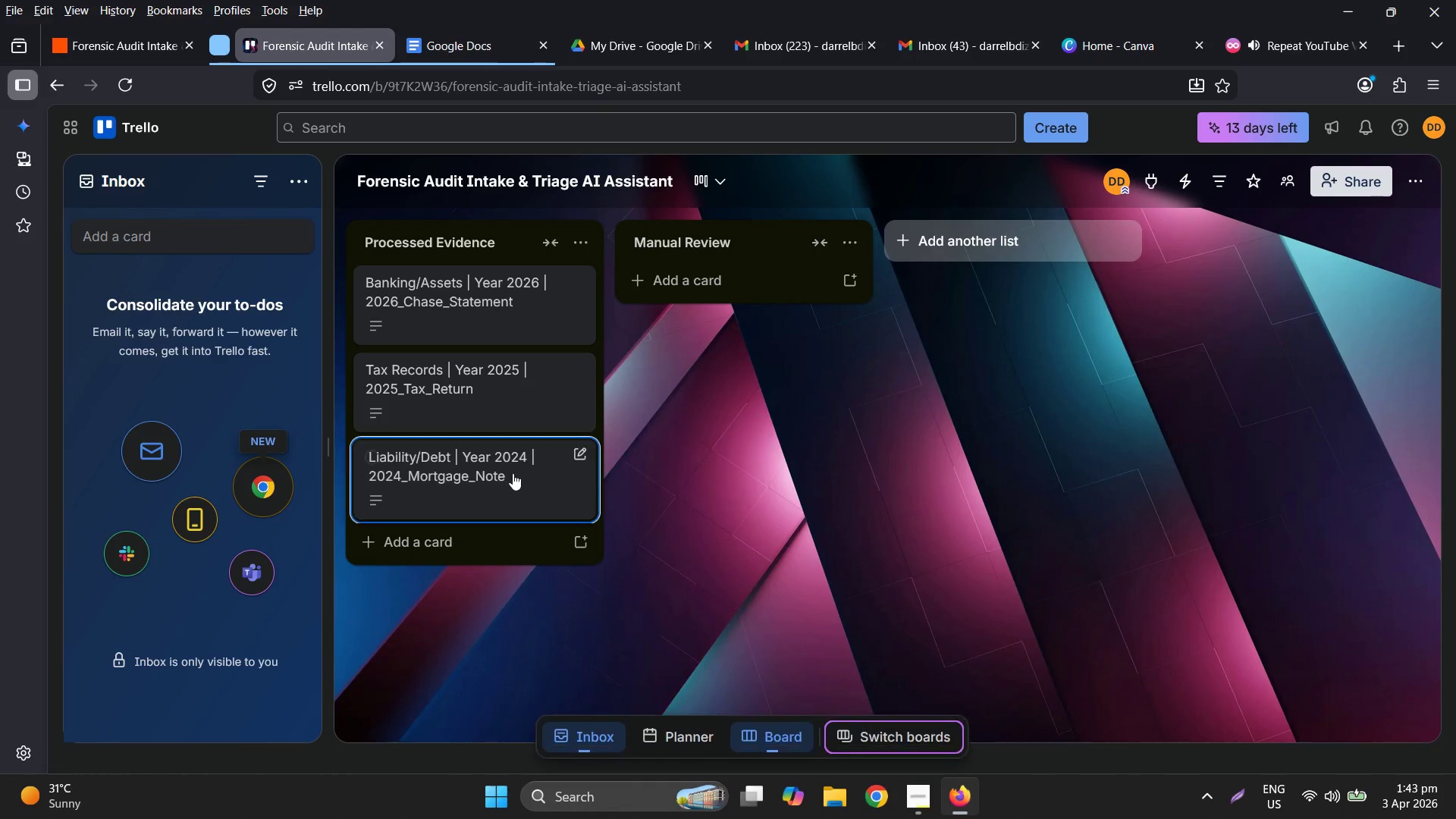 
left_click([511, 475])
 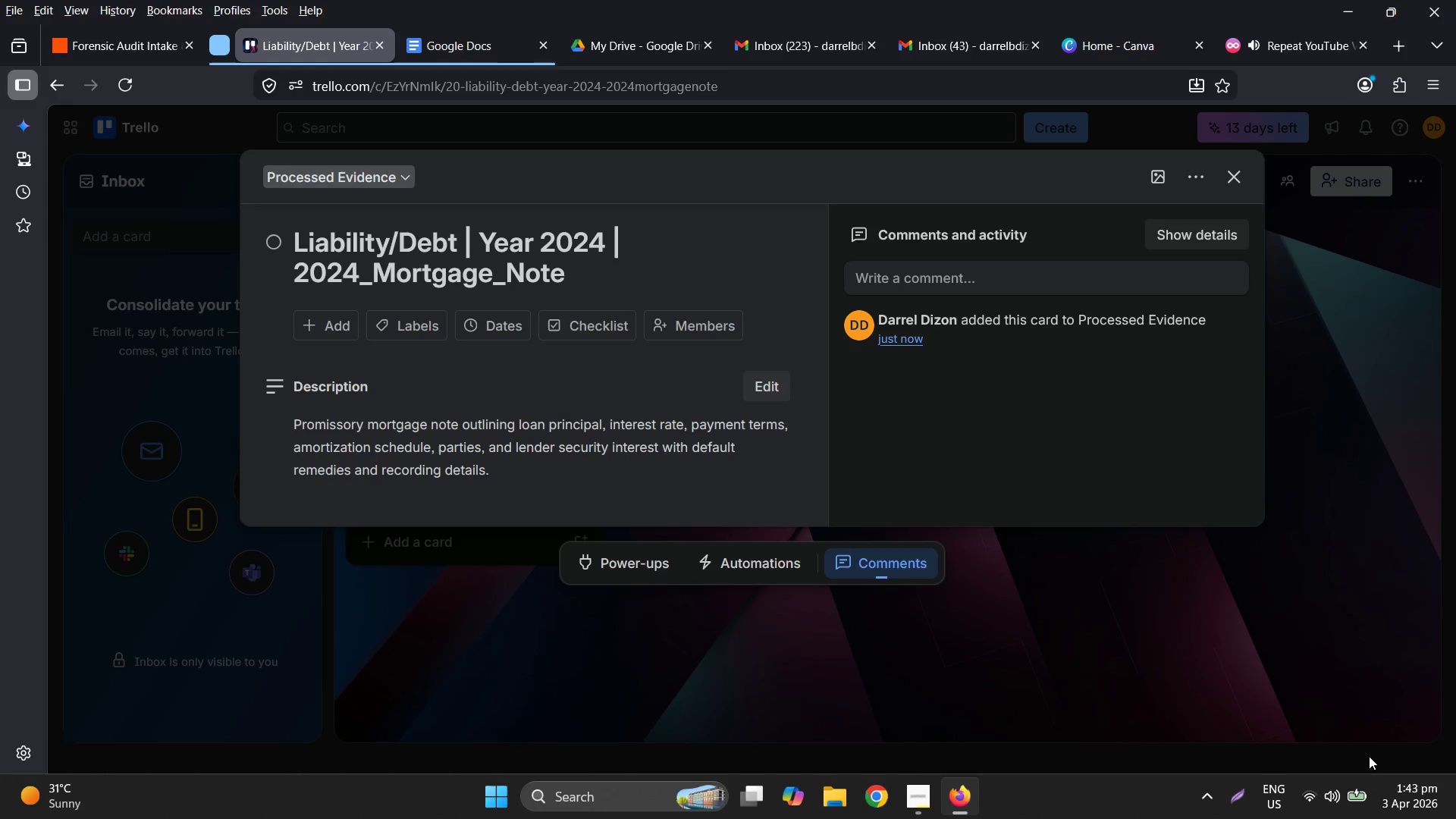 
wait(5.97)
 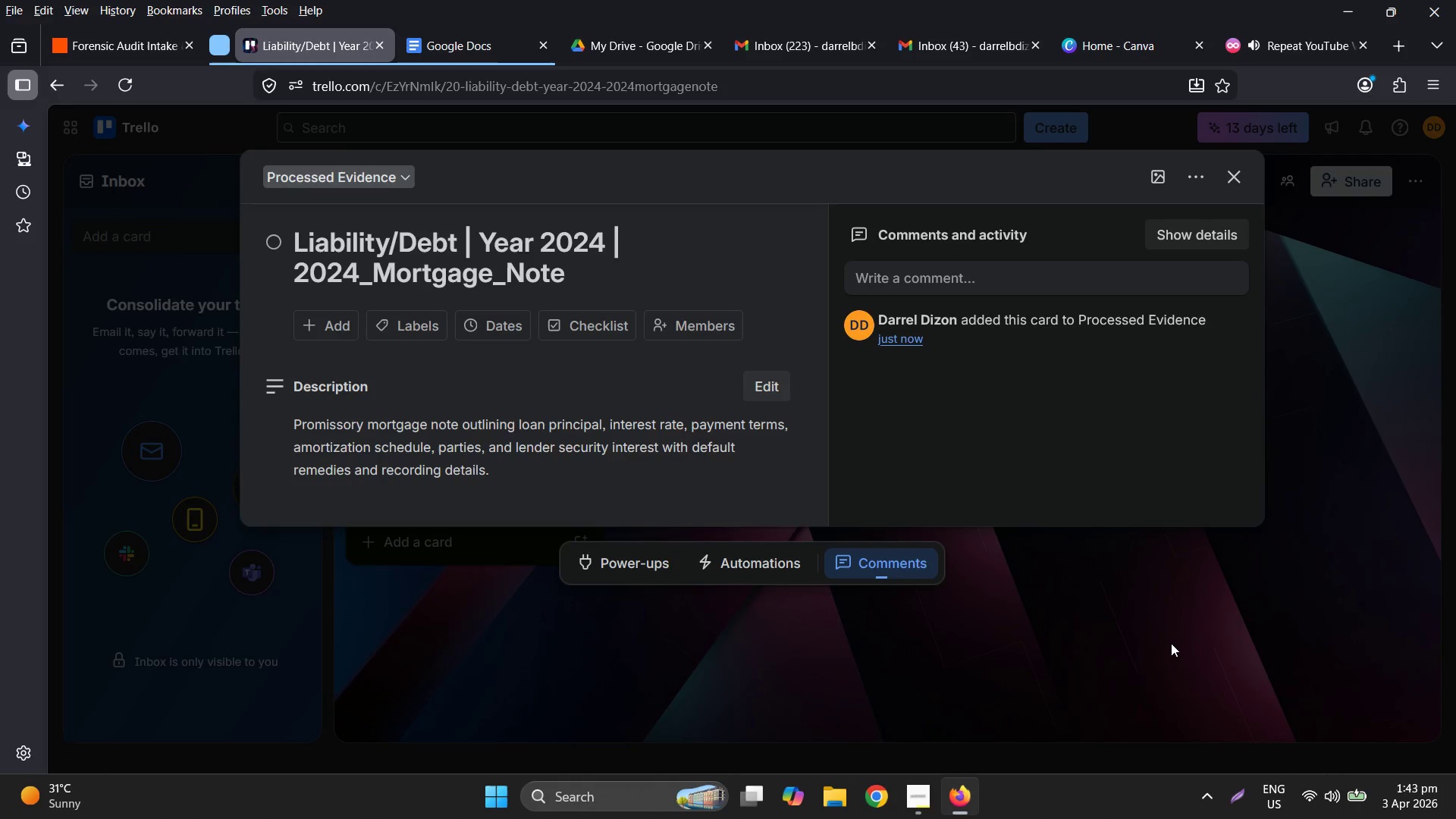 
left_click([1263, 635])
 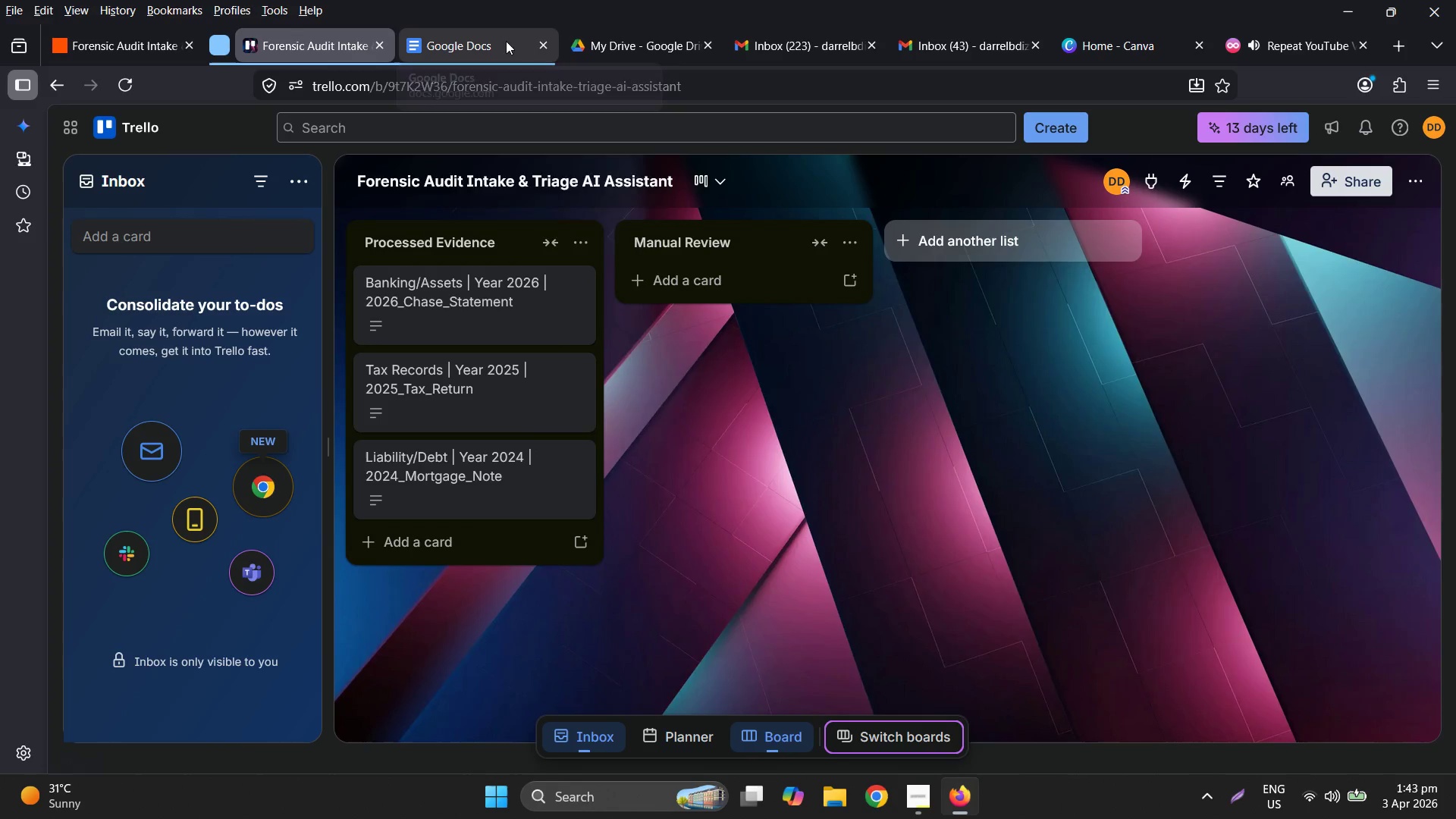 
left_click([617, 33])
 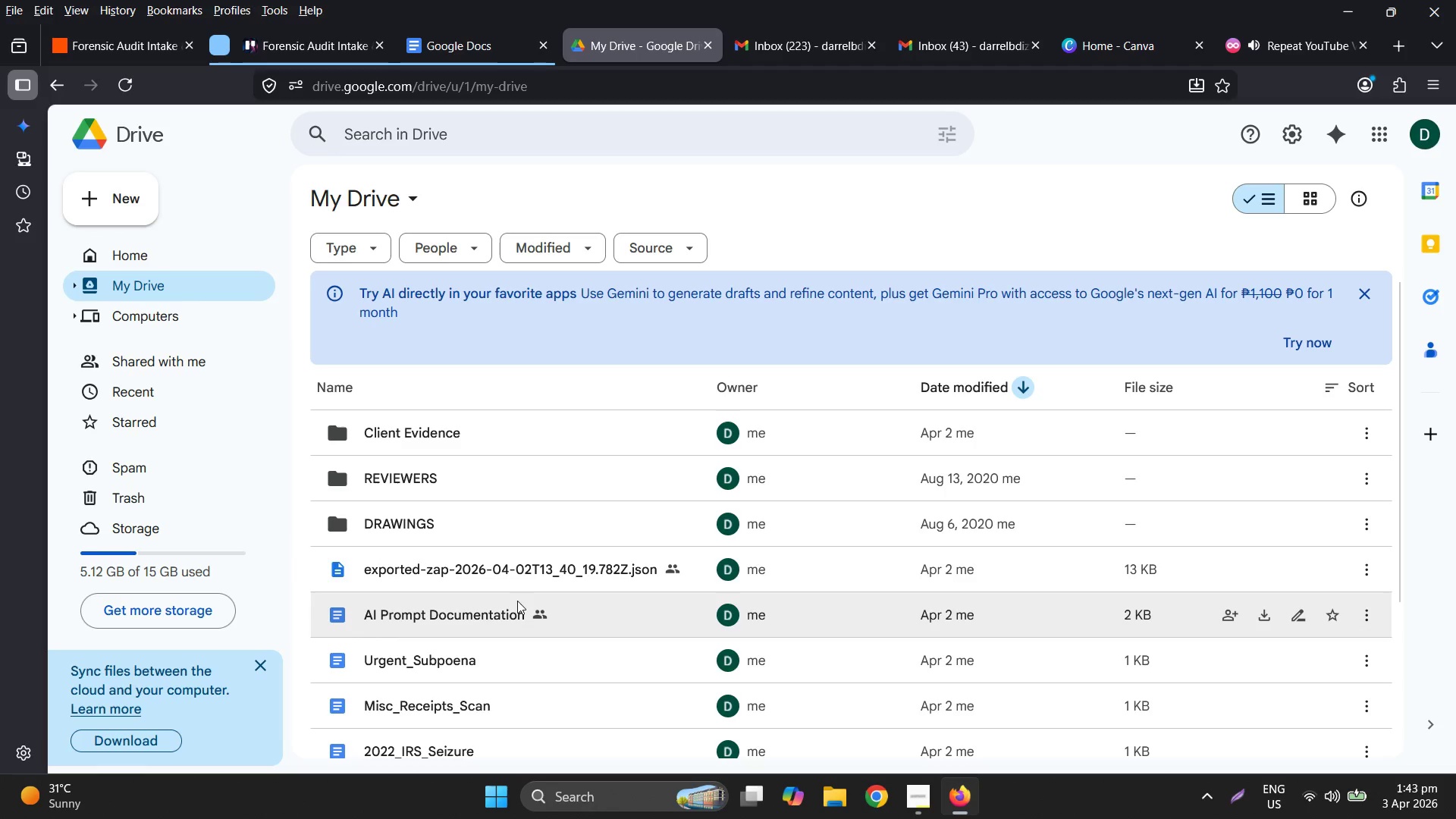 
scroll: coordinate [517, 601], scroll_direction: down, amount: 1.0
 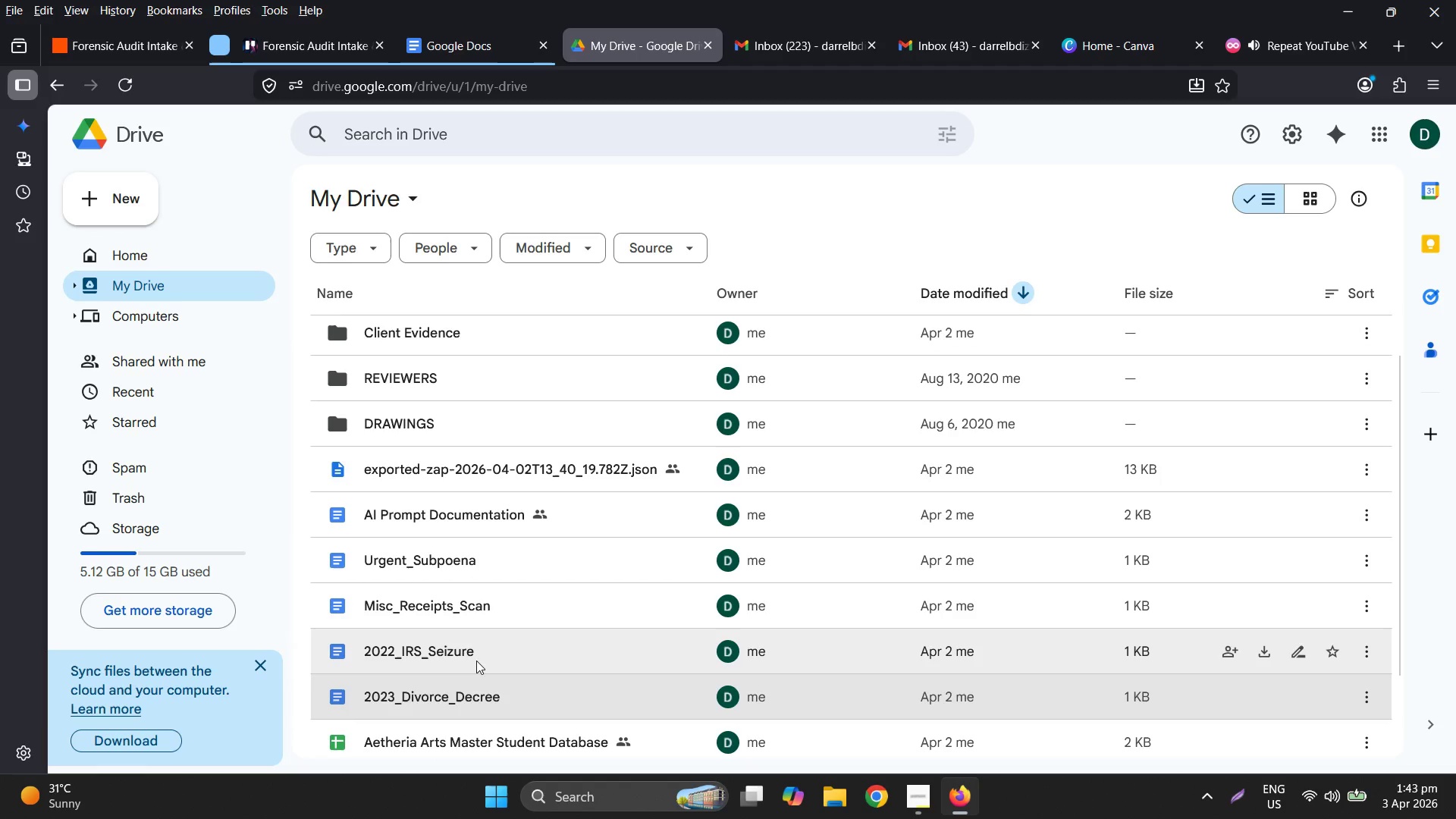 
left_click_drag(start_coordinate=[455, 688], to_coordinate=[413, 386])
 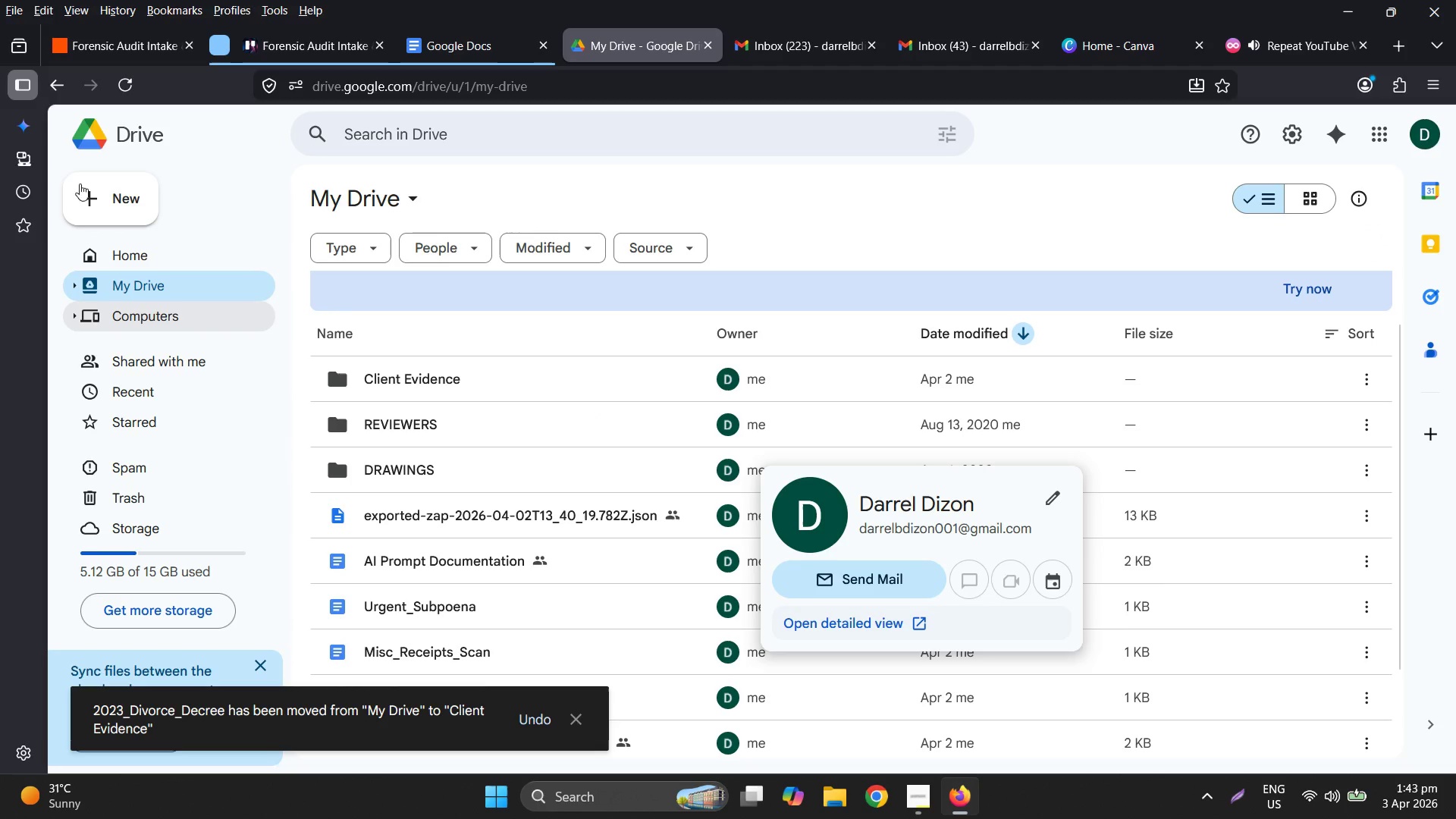 
left_click([118, 33])
 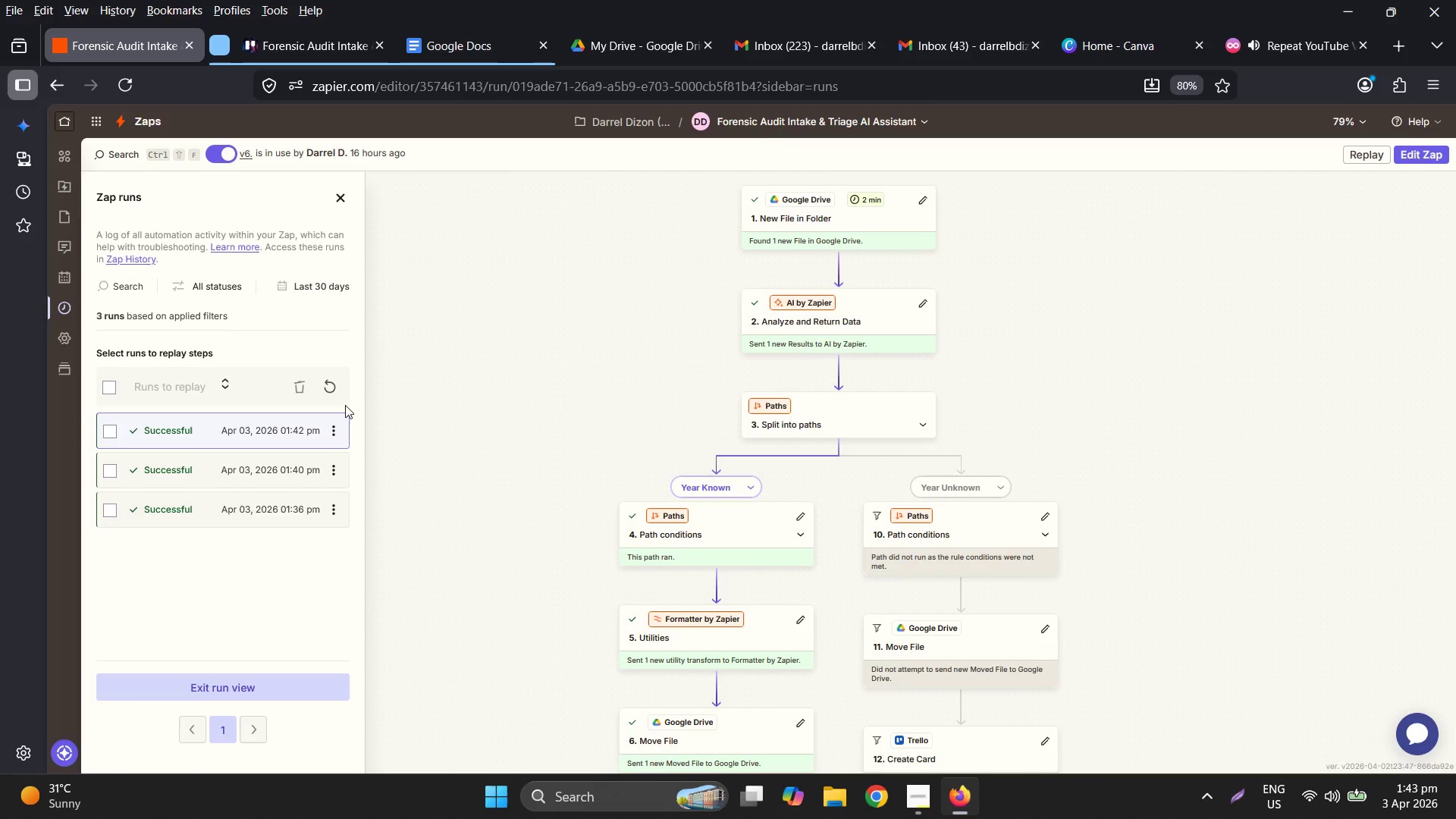 
left_click([336, 390])
 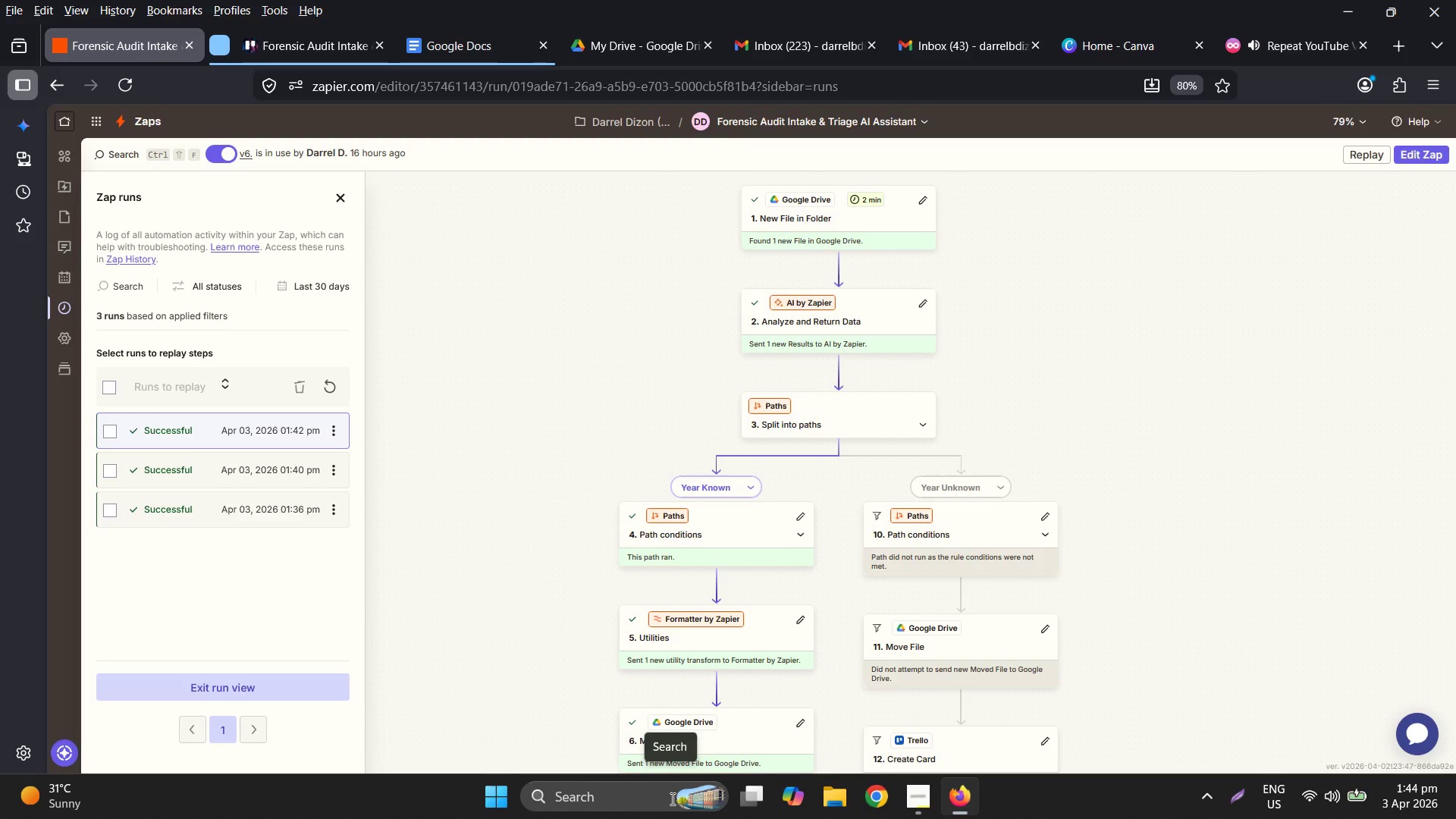 
wait(72.59)
 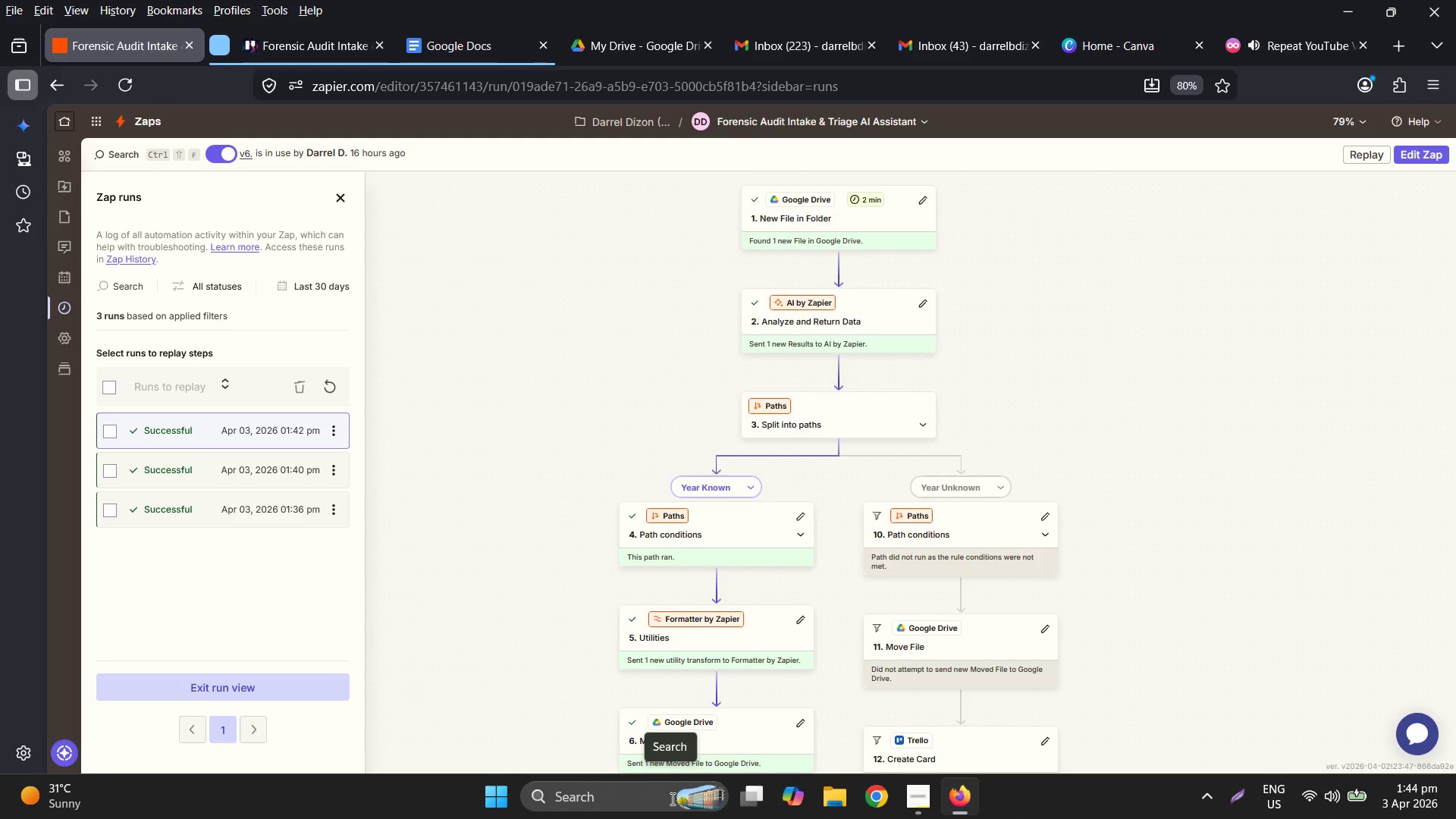 
scroll: coordinate [880, 600], scroll_direction: down, amount: 11.0
 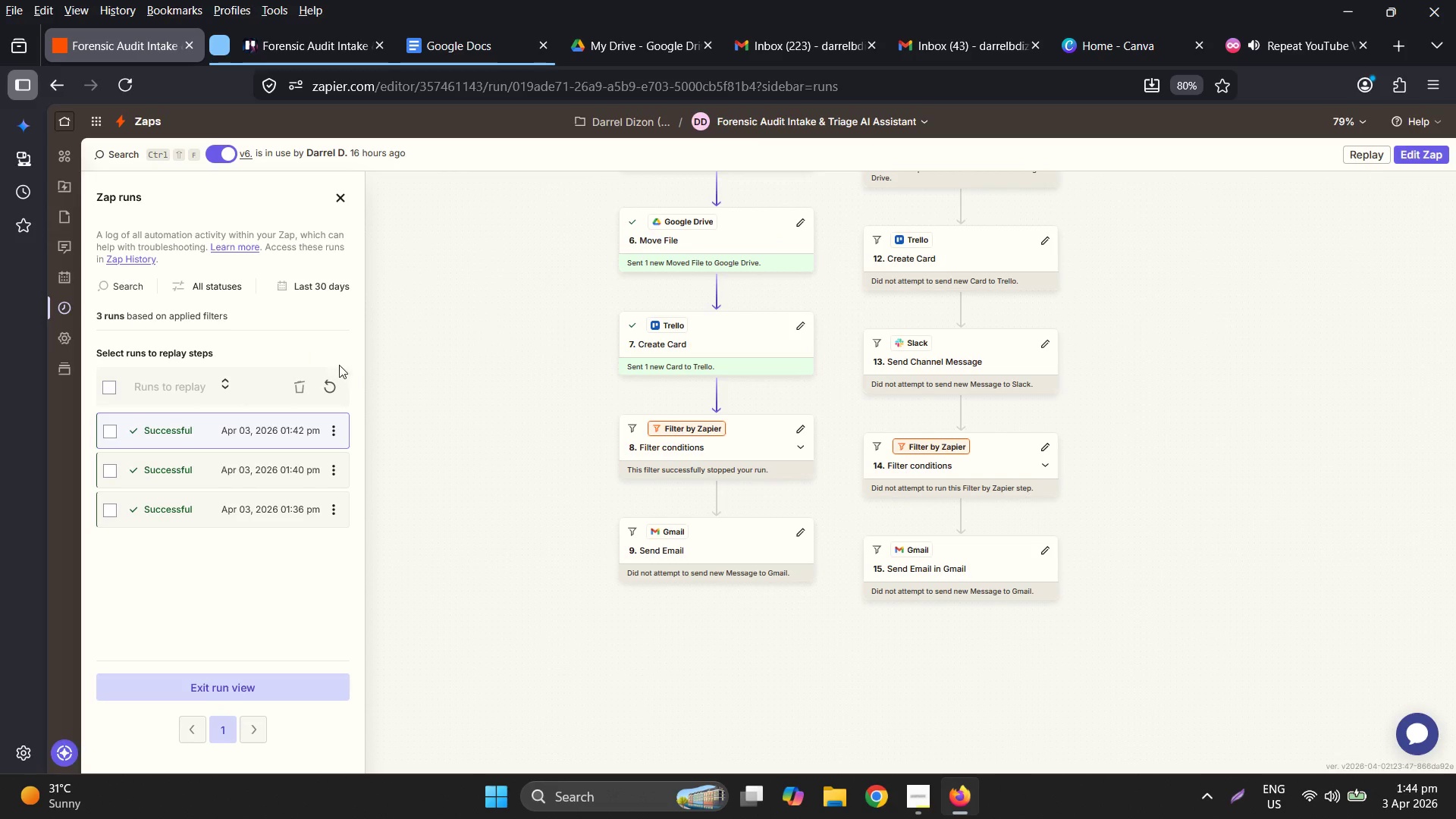 
double_click([336, 384])
 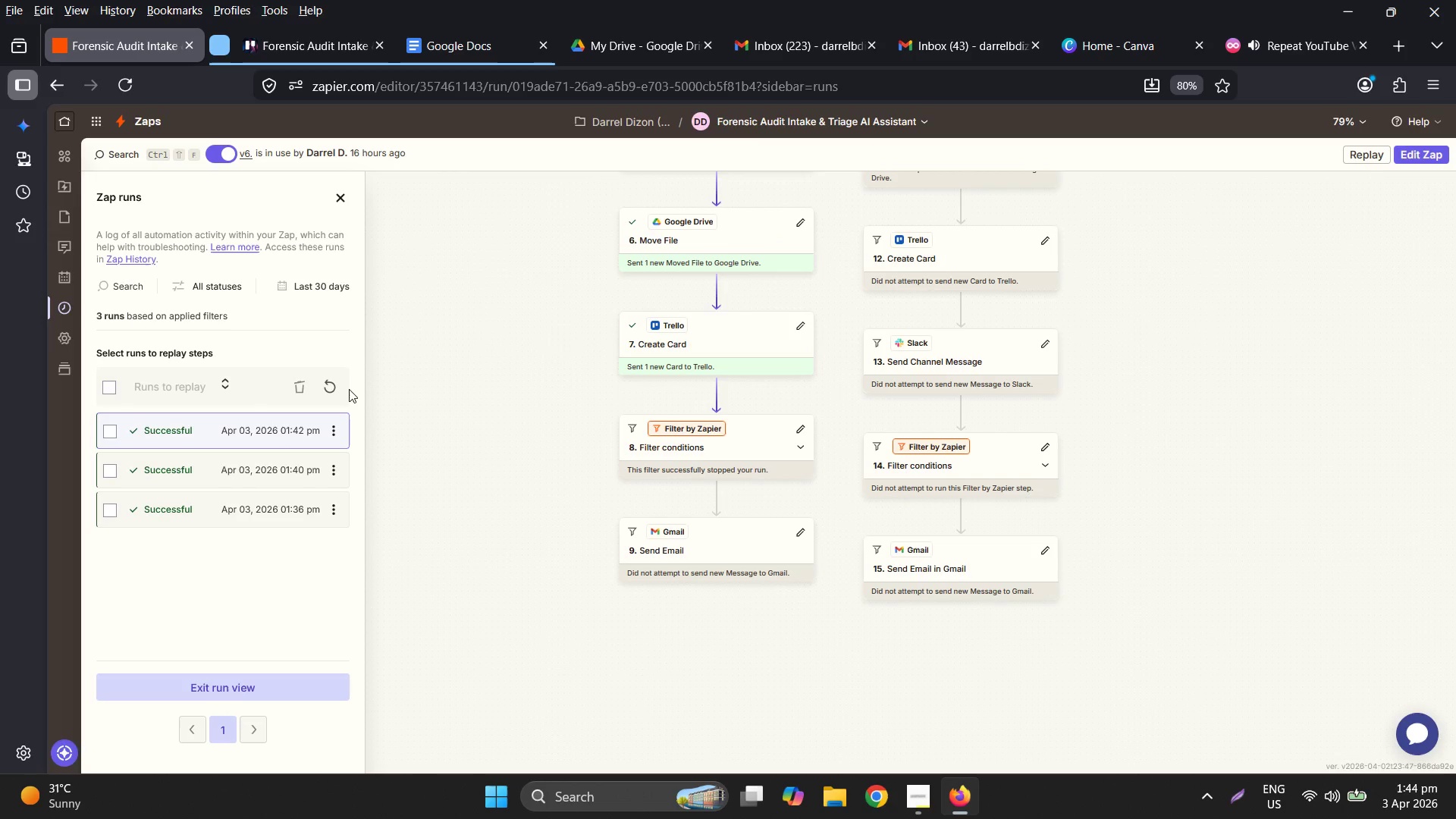 
left_click([324, 382])
 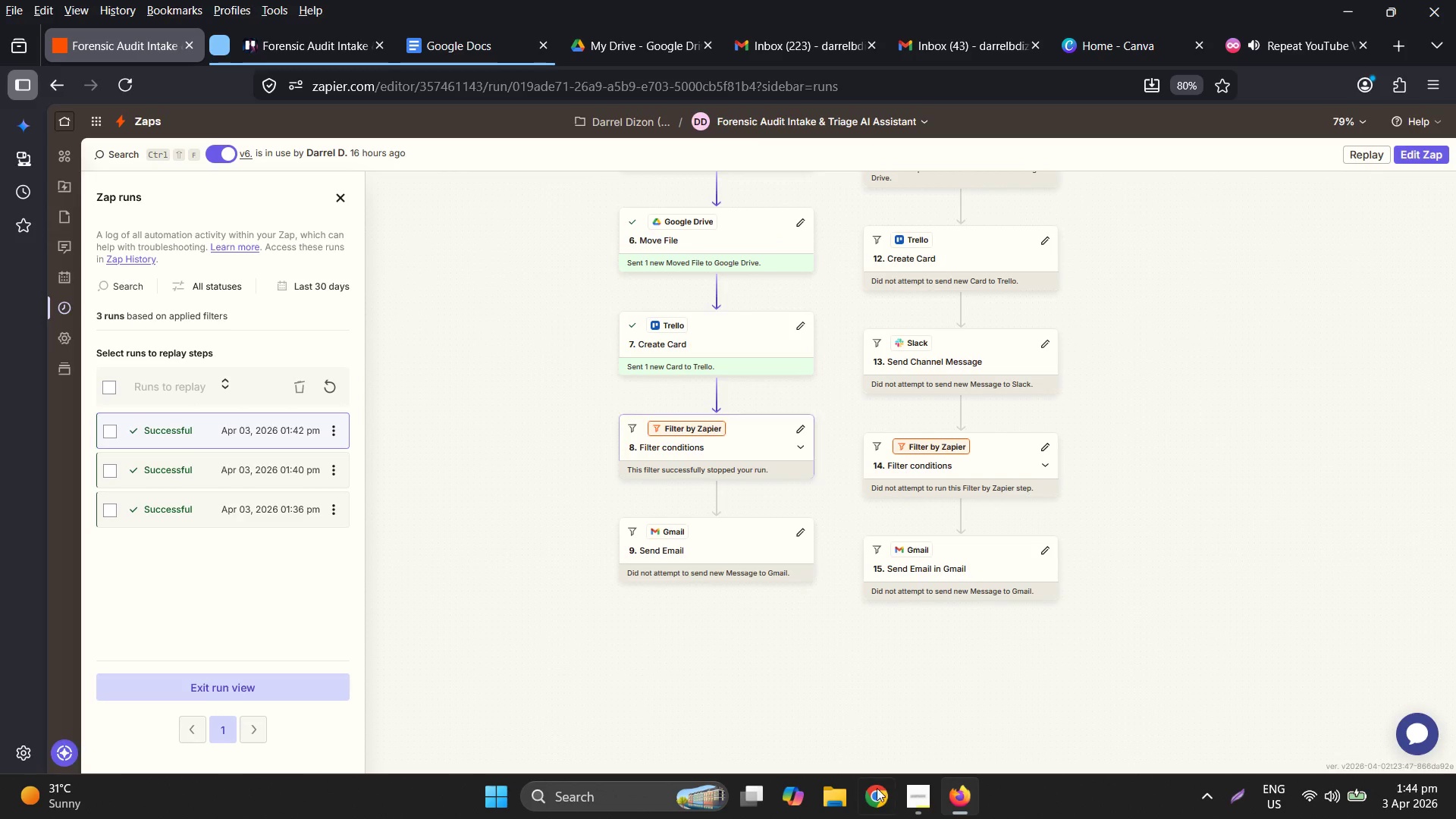 
left_click([915, 812])